 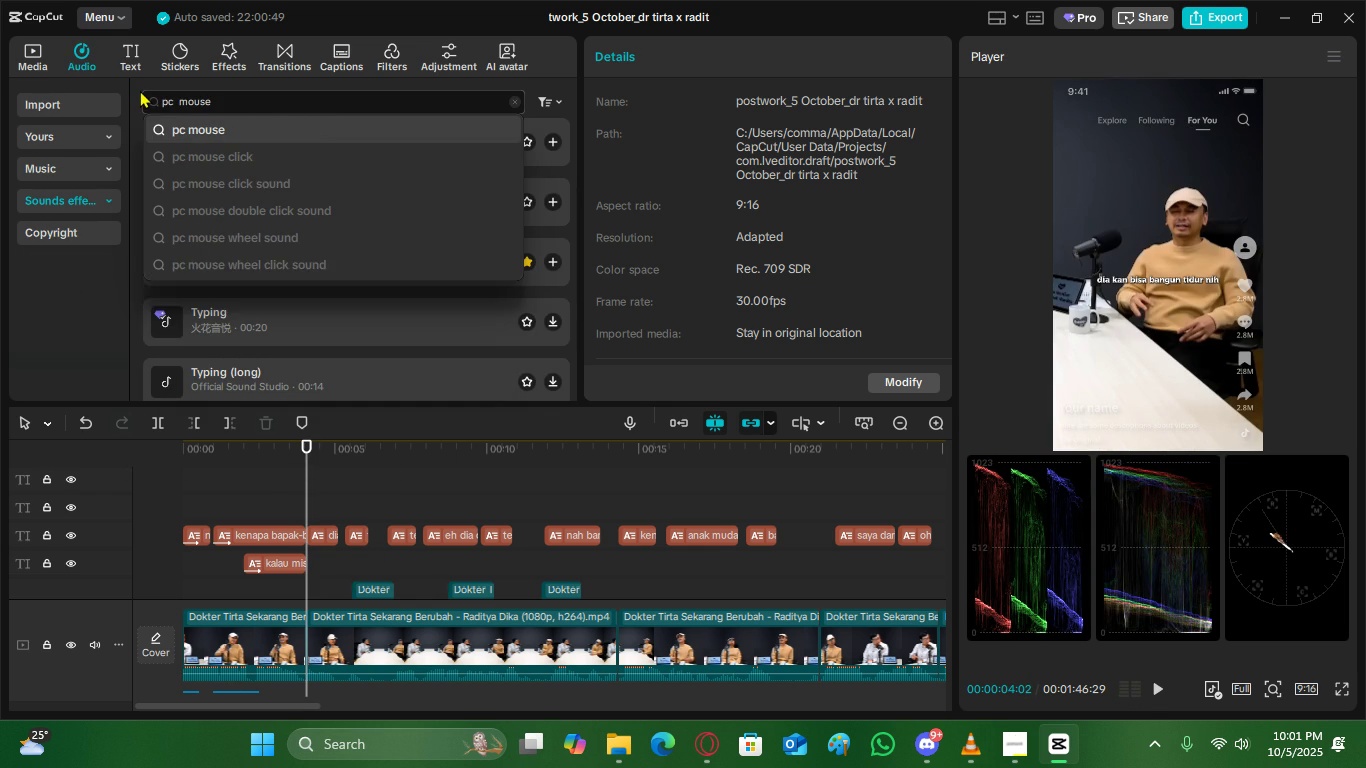 
left_click([178, 101])
 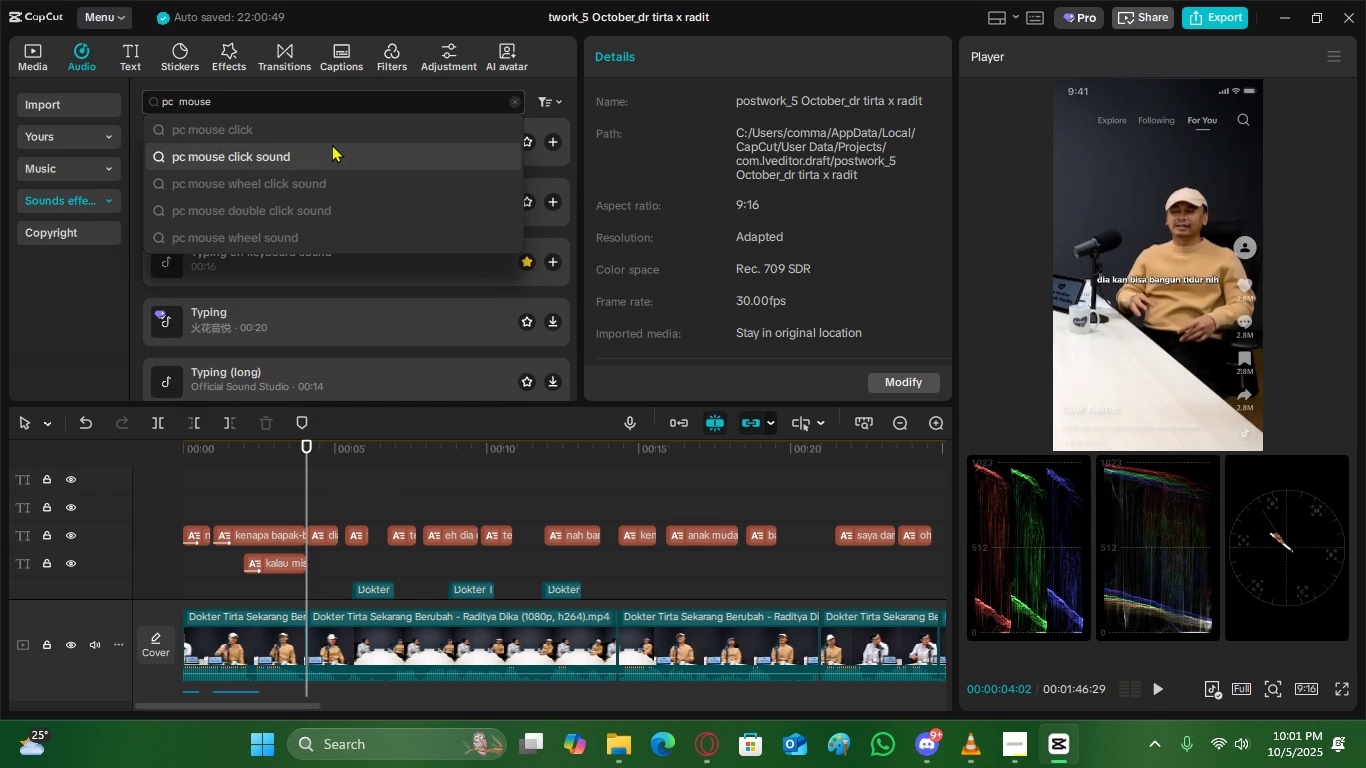 
key(Backspace)
 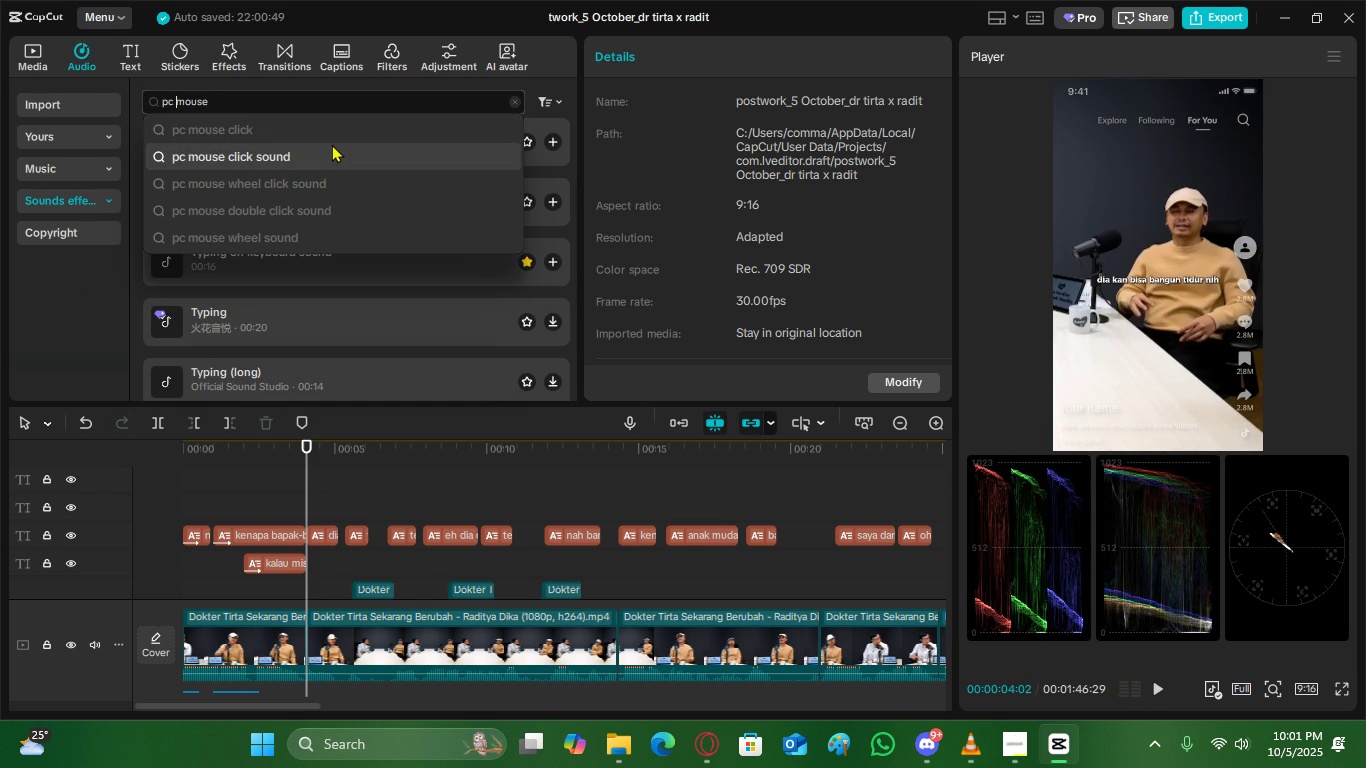 
key(Enter)
 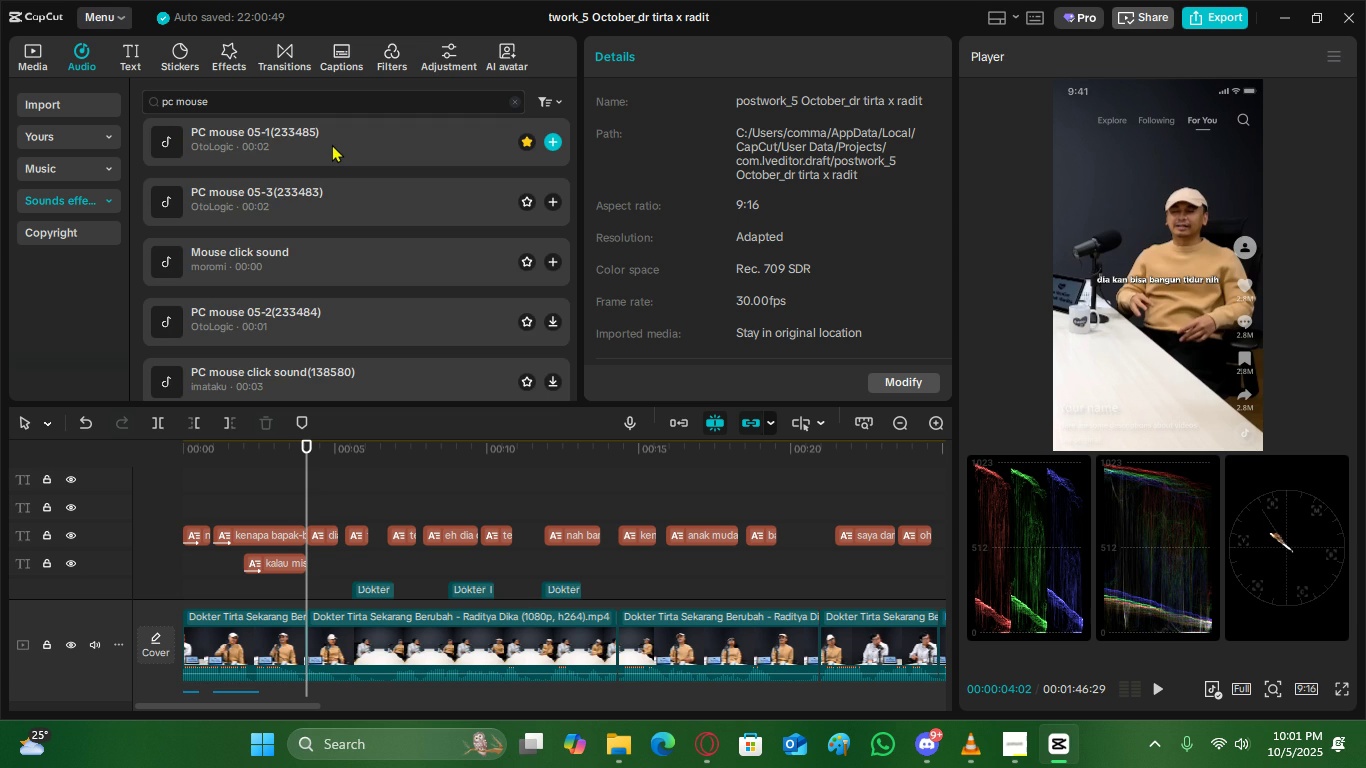 
left_click([326, 146])
 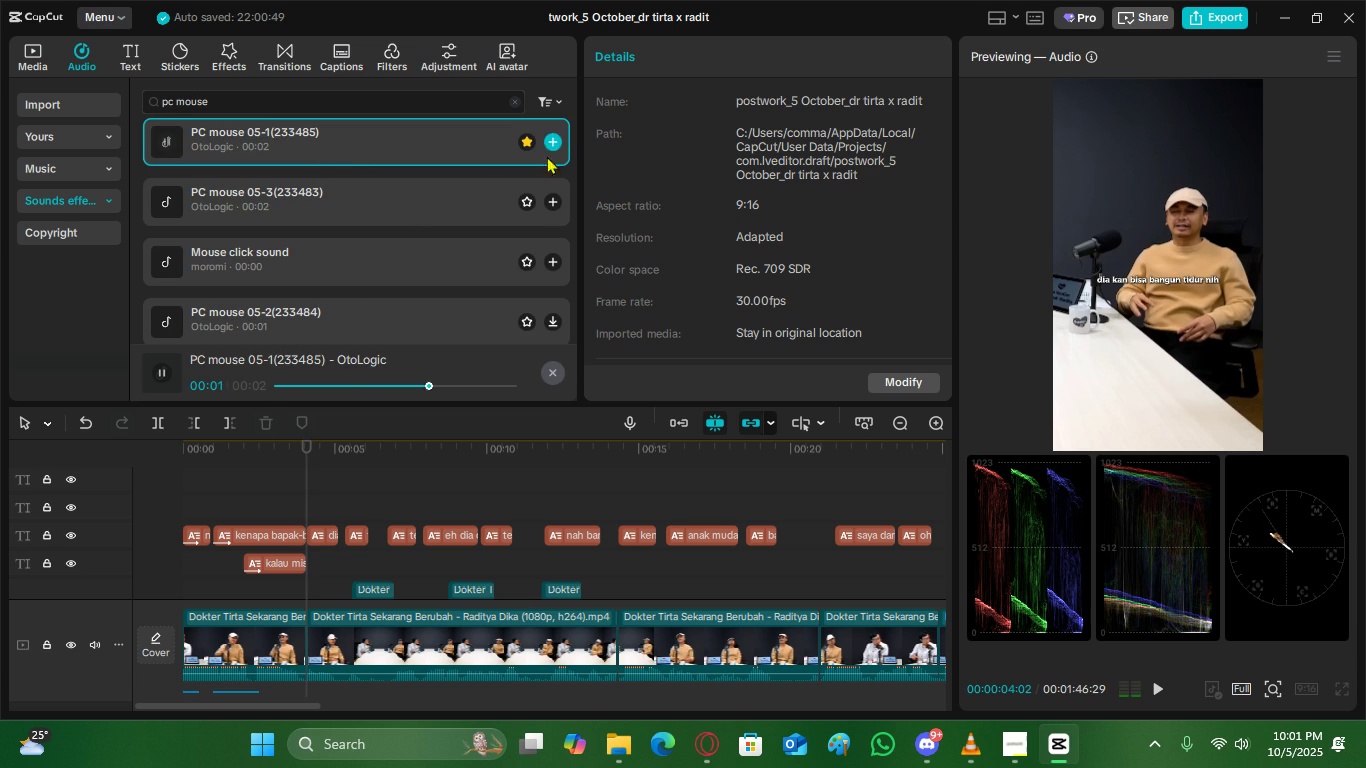 
left_click([556, 140])
 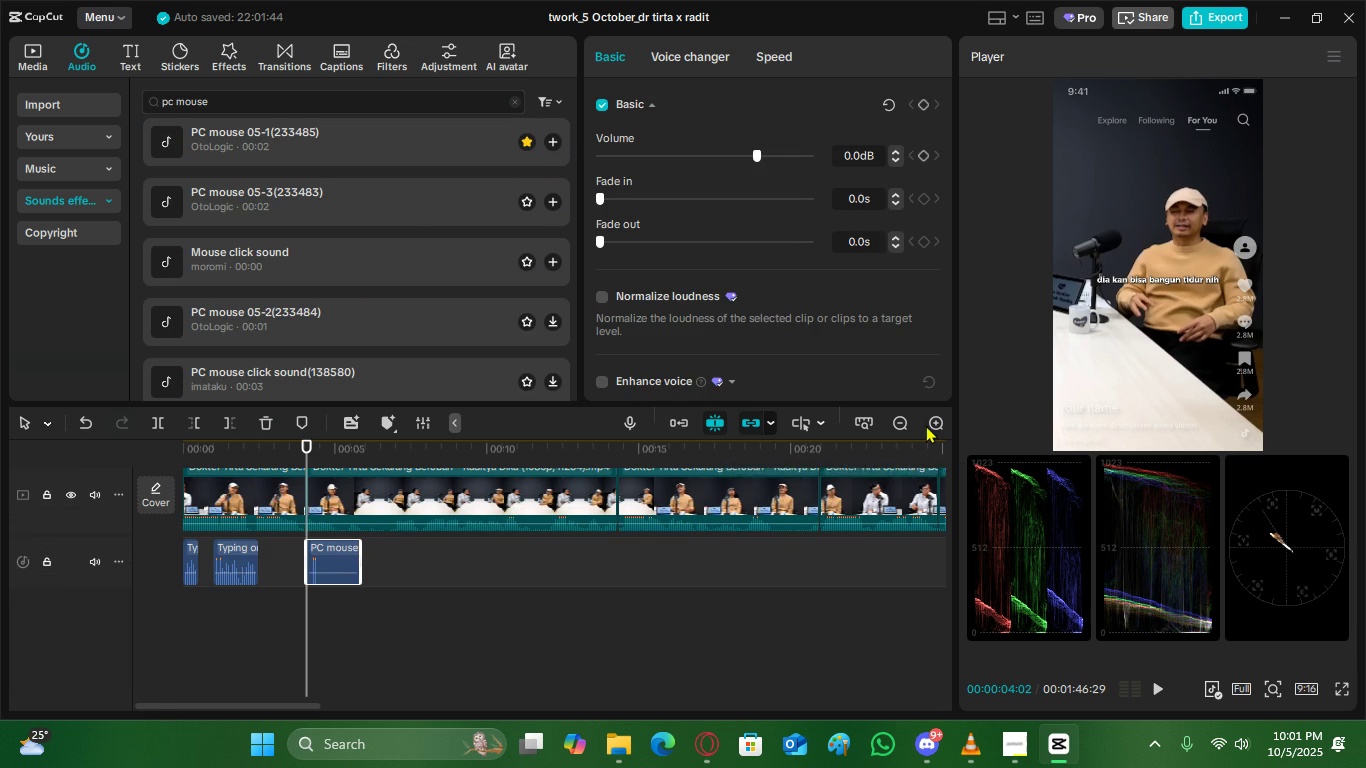 
double_click([931, 425])
 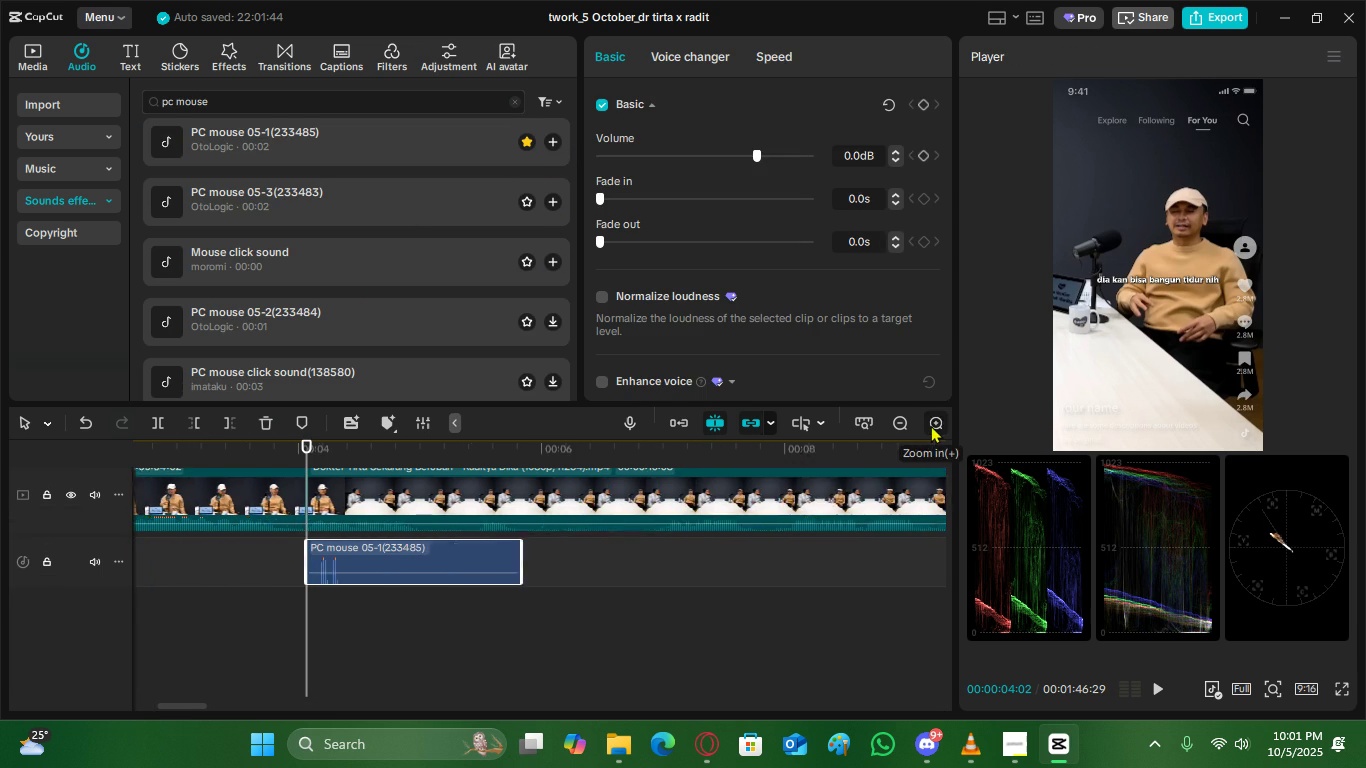 
triple_click([931, 425])